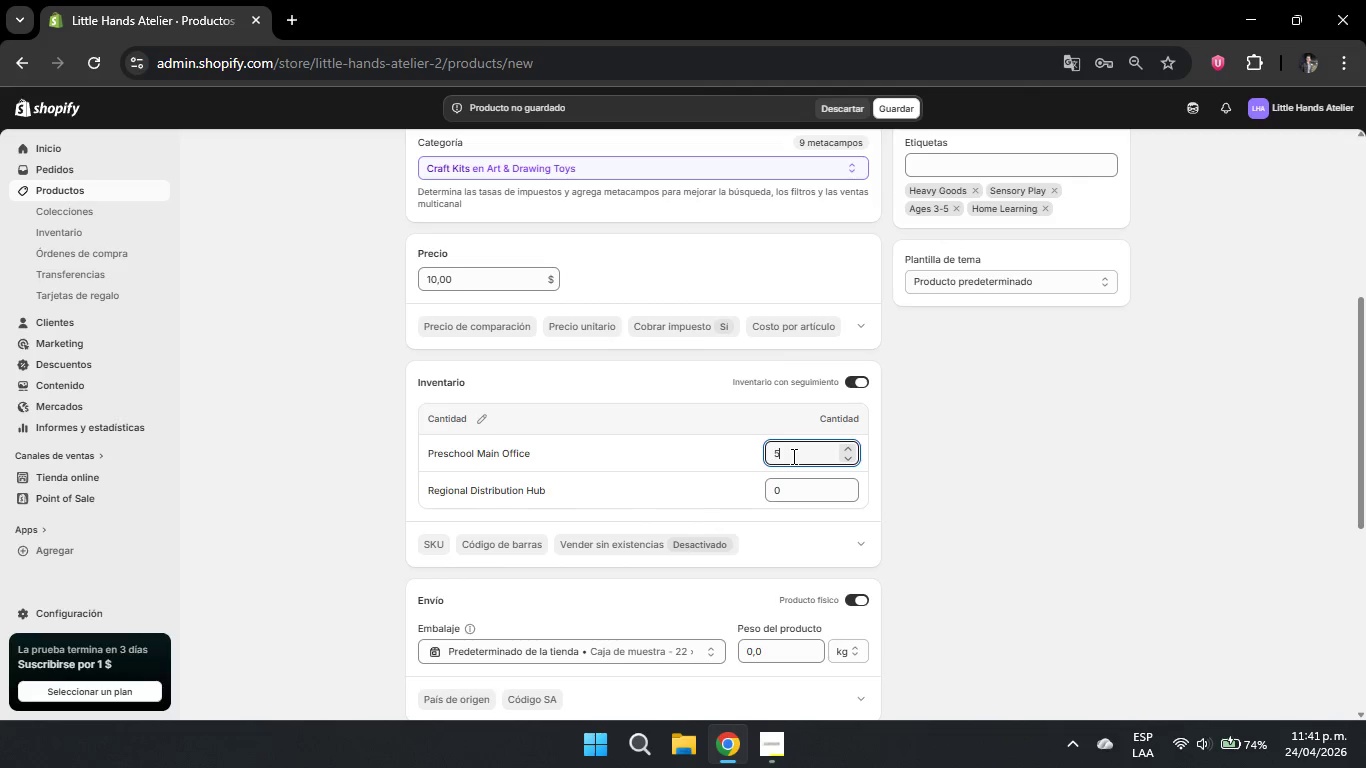 
key(Numpad0)
 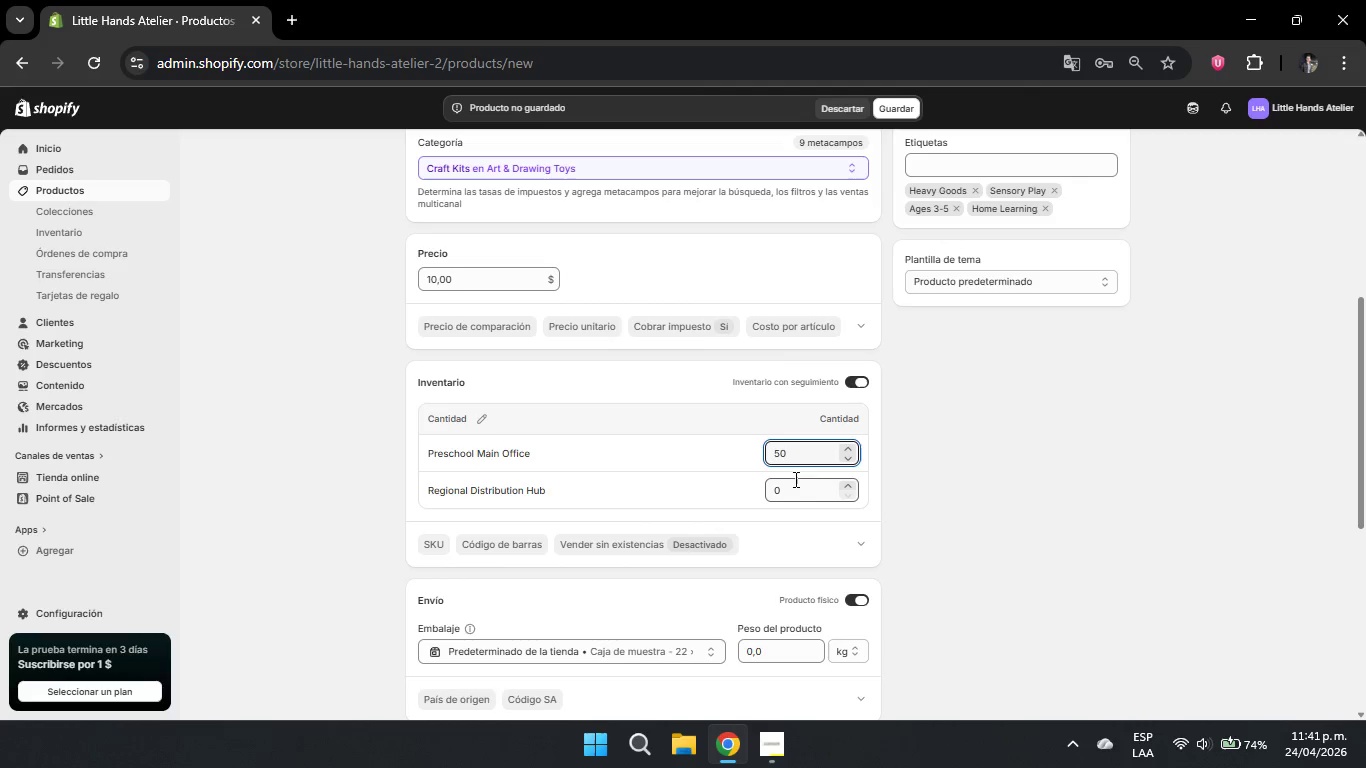 
left_click([789, 487])
 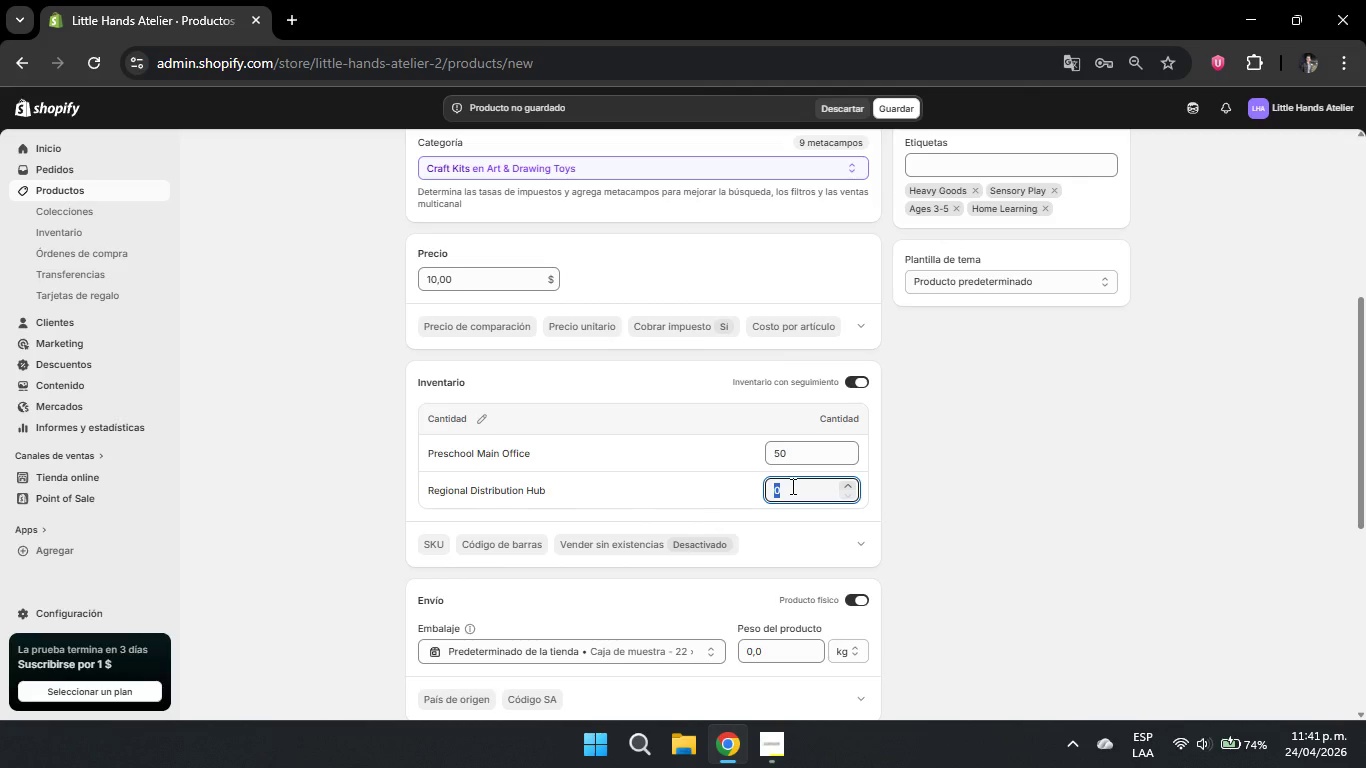 
key(Backspace)
 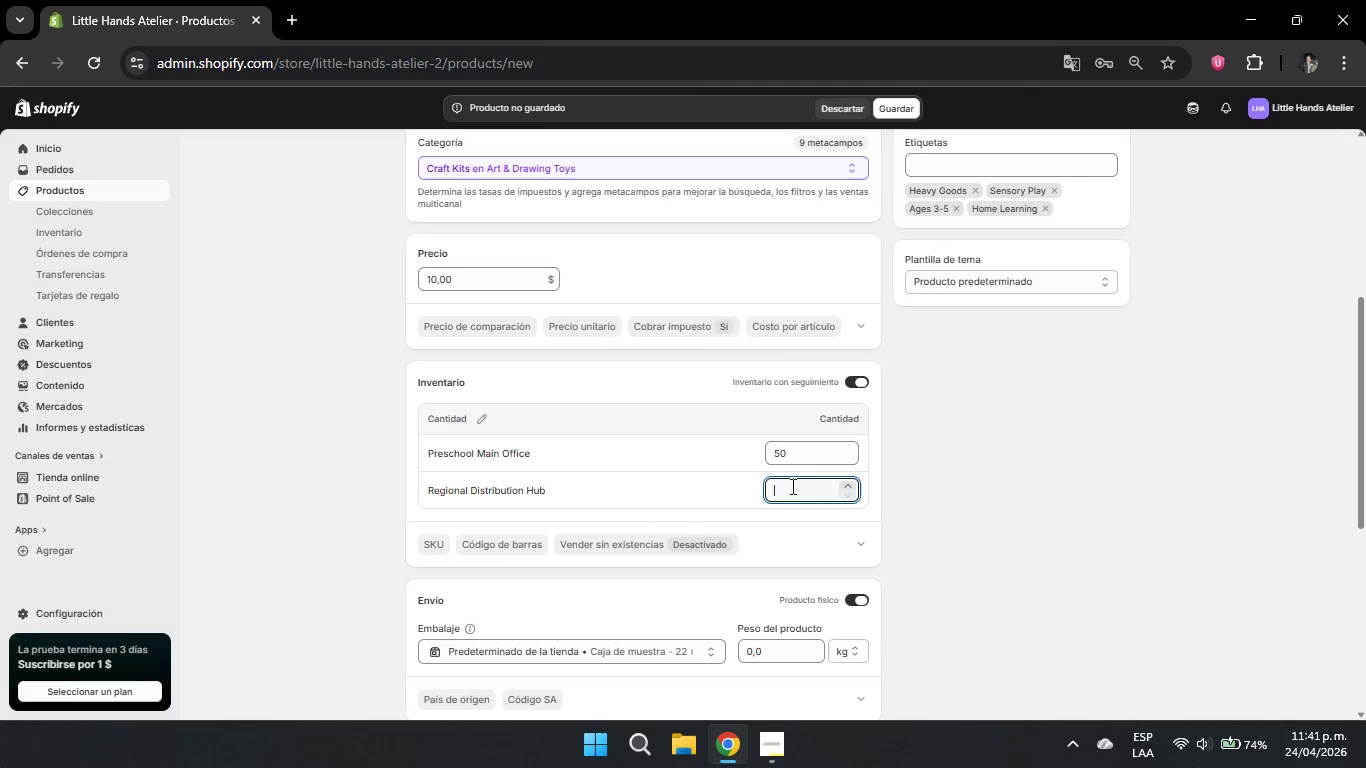 
key(Numpad5)
 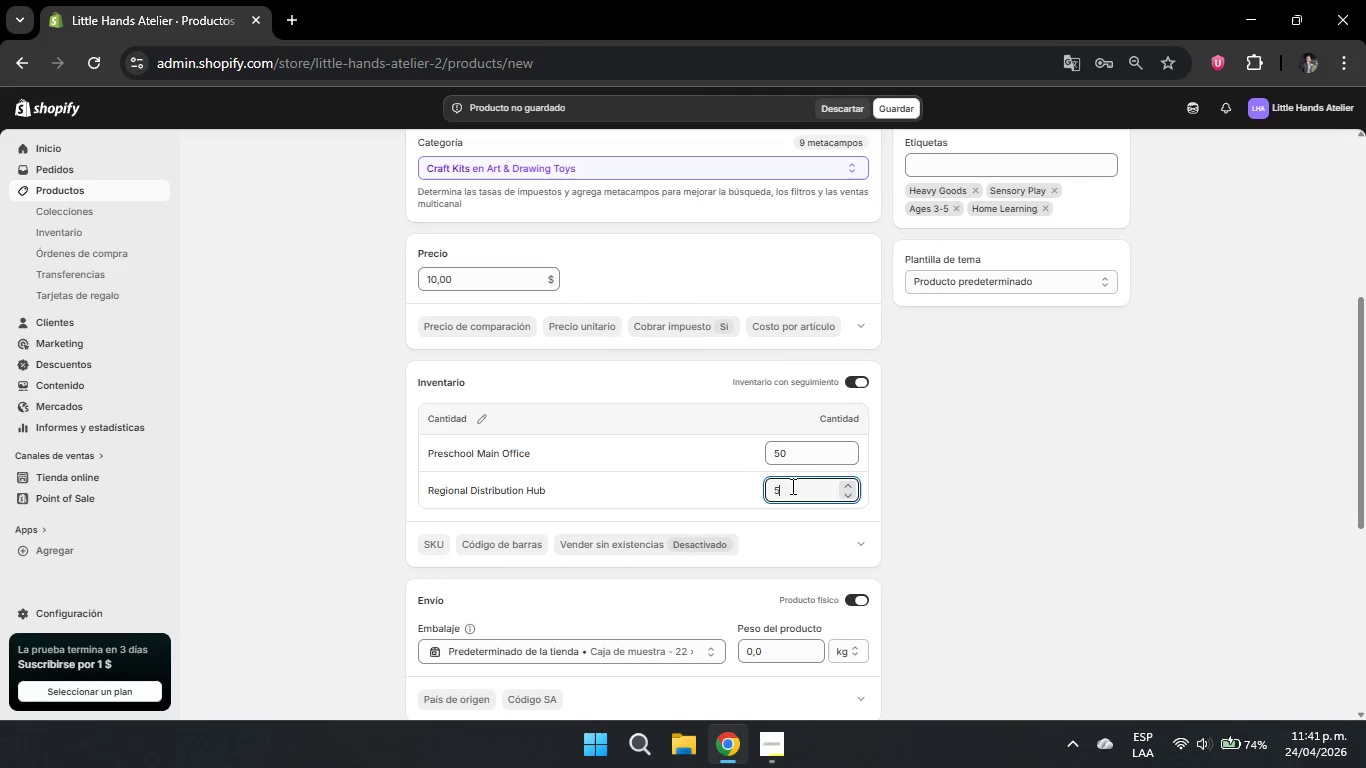 
key(Numpad0)
 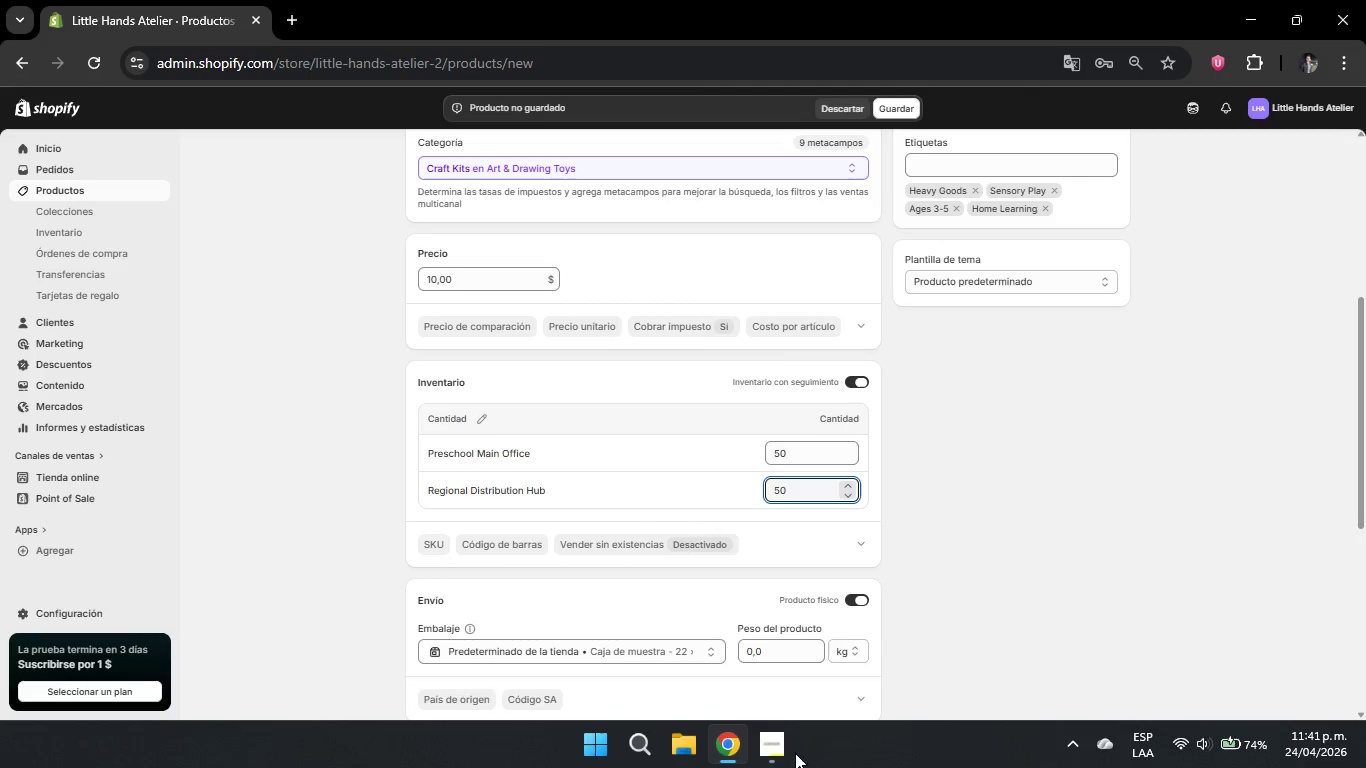 
scroll: coordinate [743, 611], scroll_direction: down, amount: 1.0
 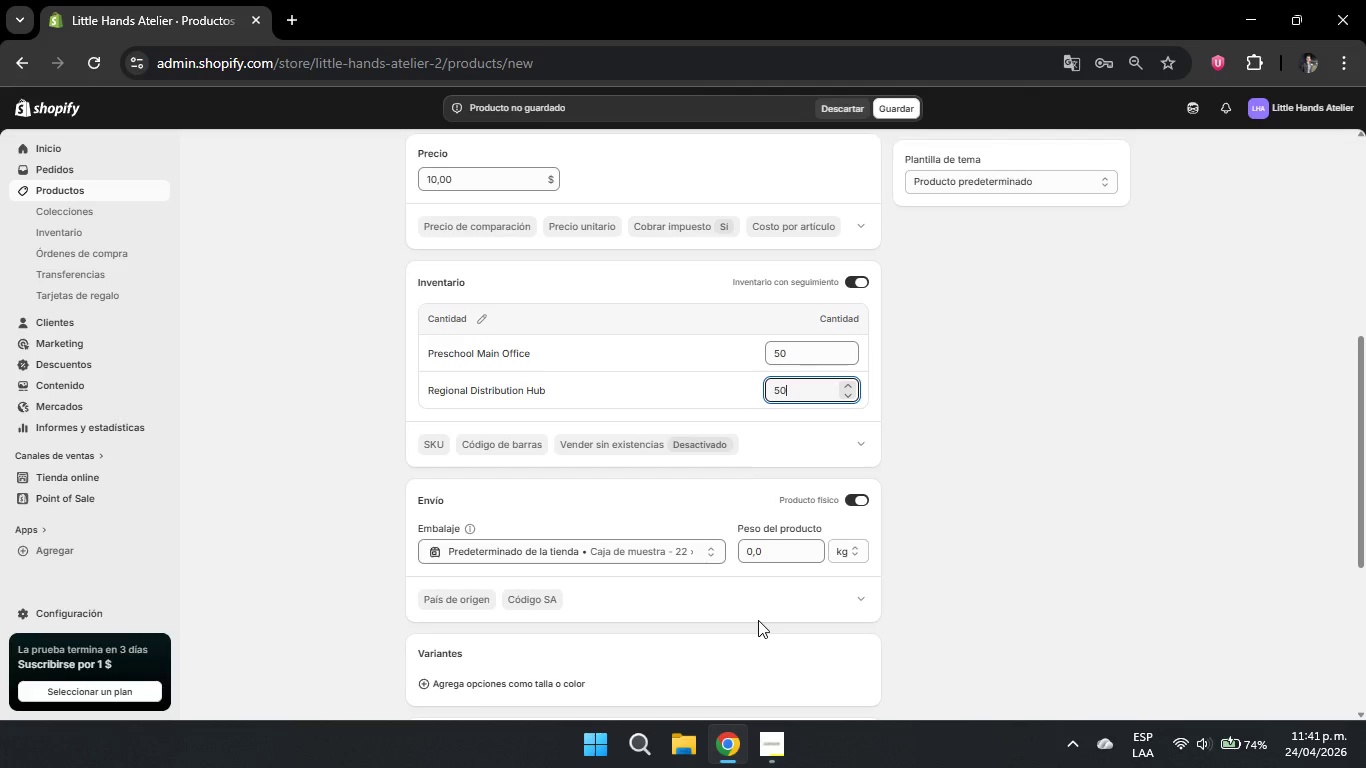 
wait(10.1)
 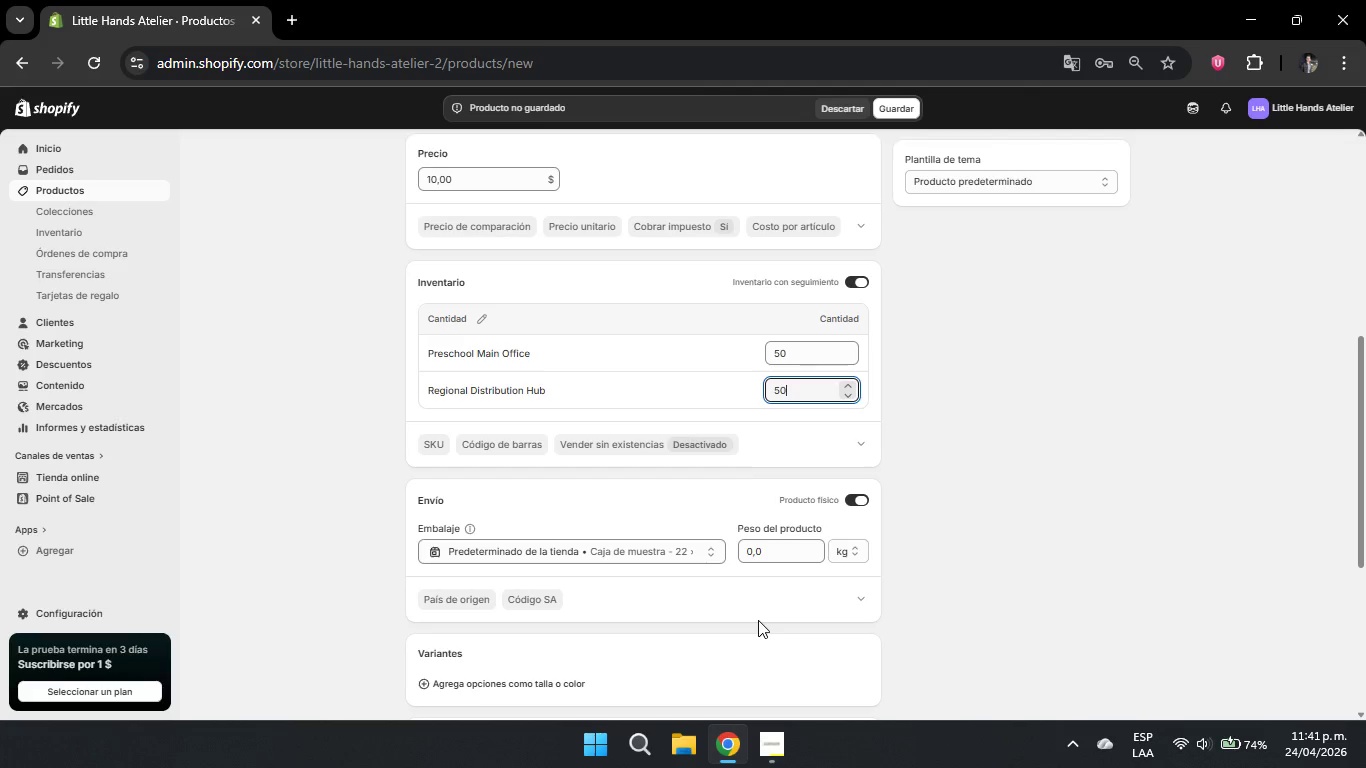 
left_click([749, 551])
 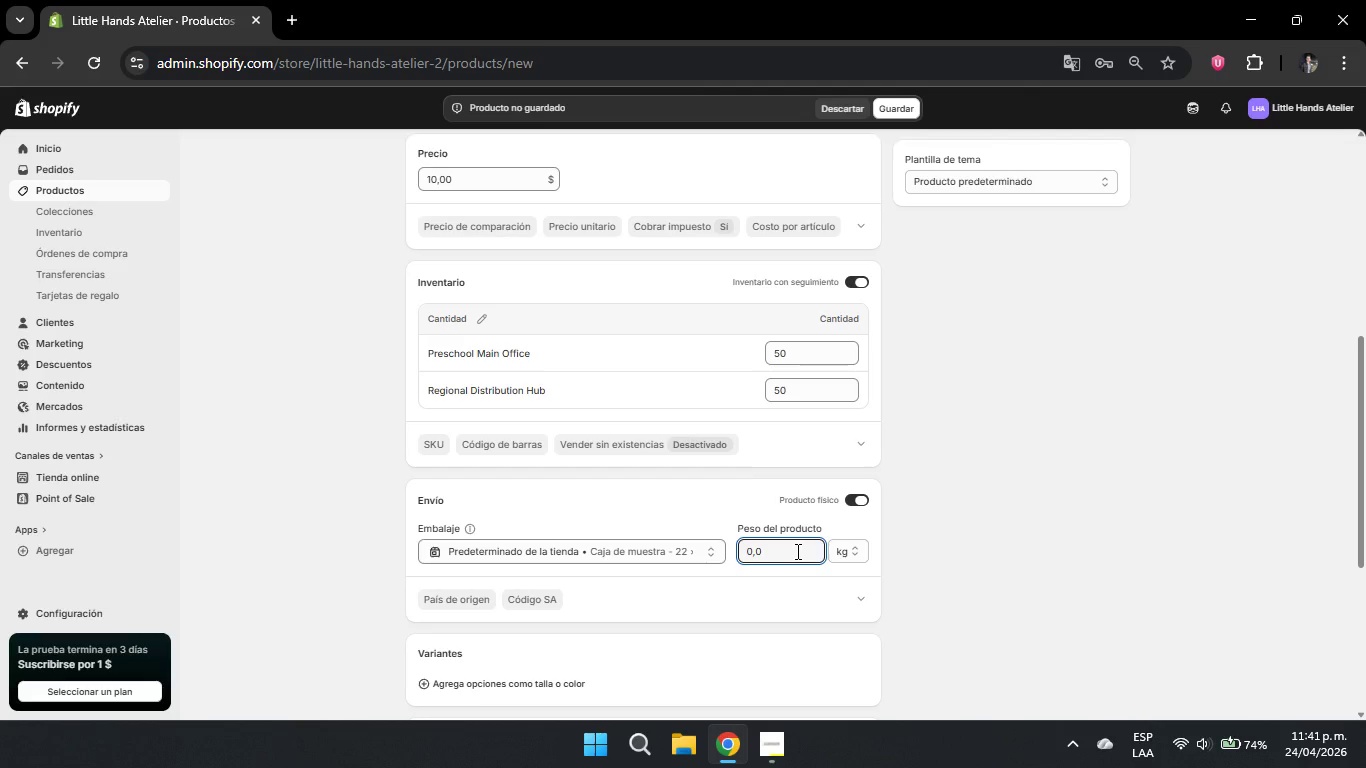 
key(ArrowRight)
 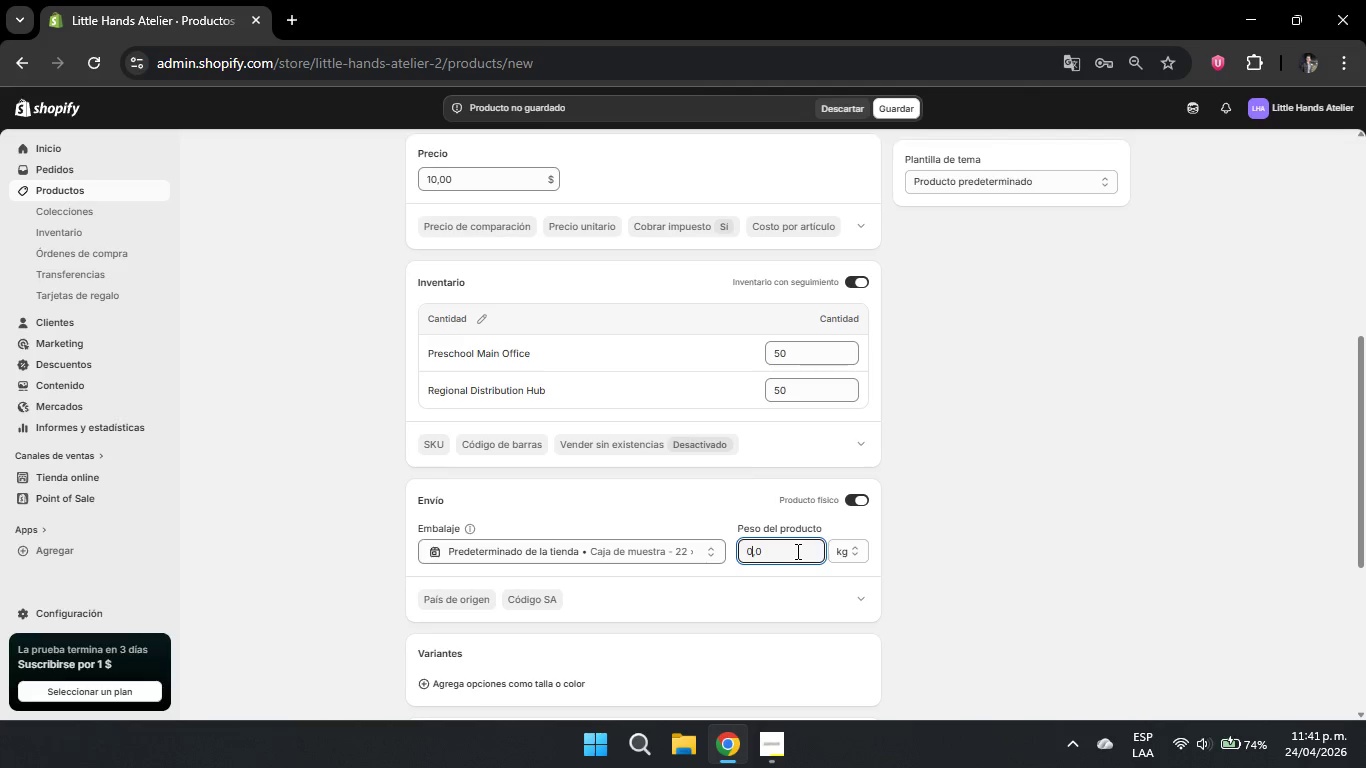 
key(Backspace)
 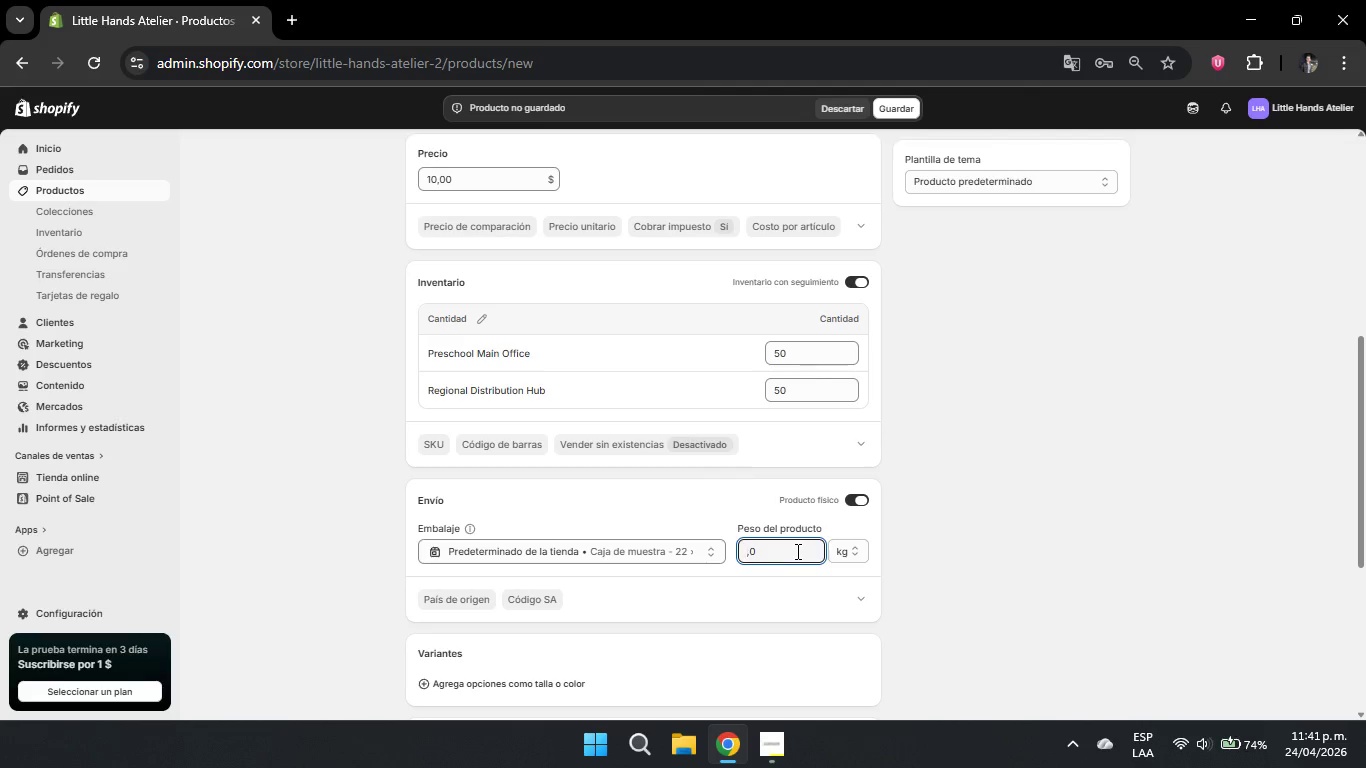 
key(Numpad5)
 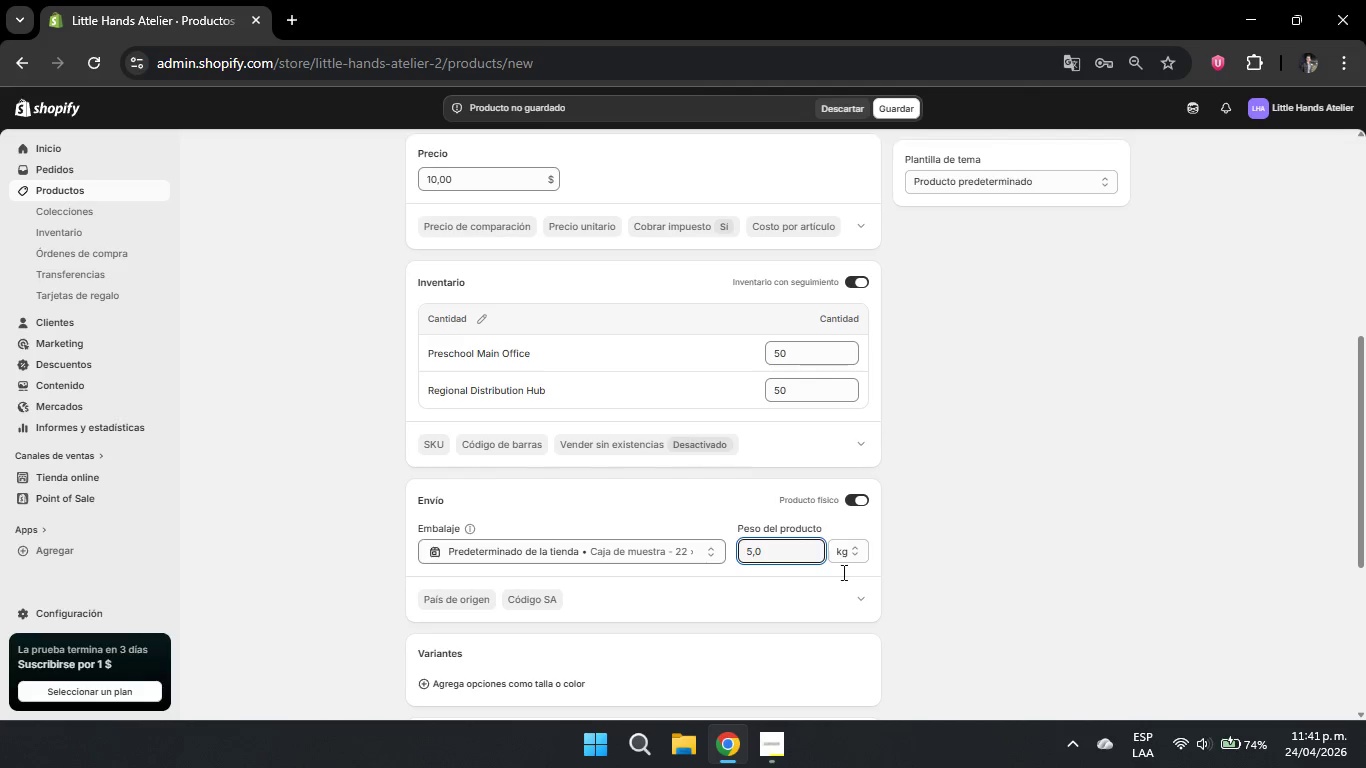 
scroll: coordinate [794, 551], scroll_direction: down, amount: 5.0
 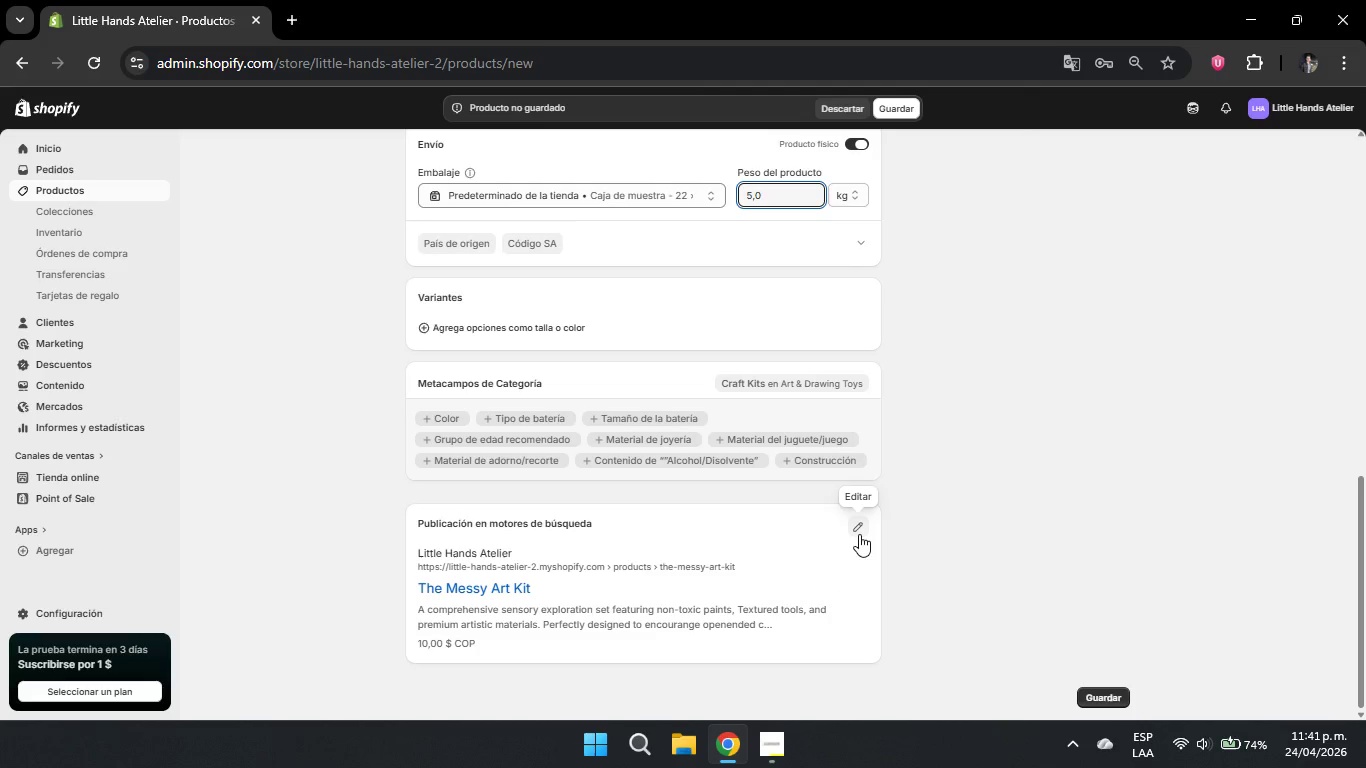 
left_click([859, 534])
 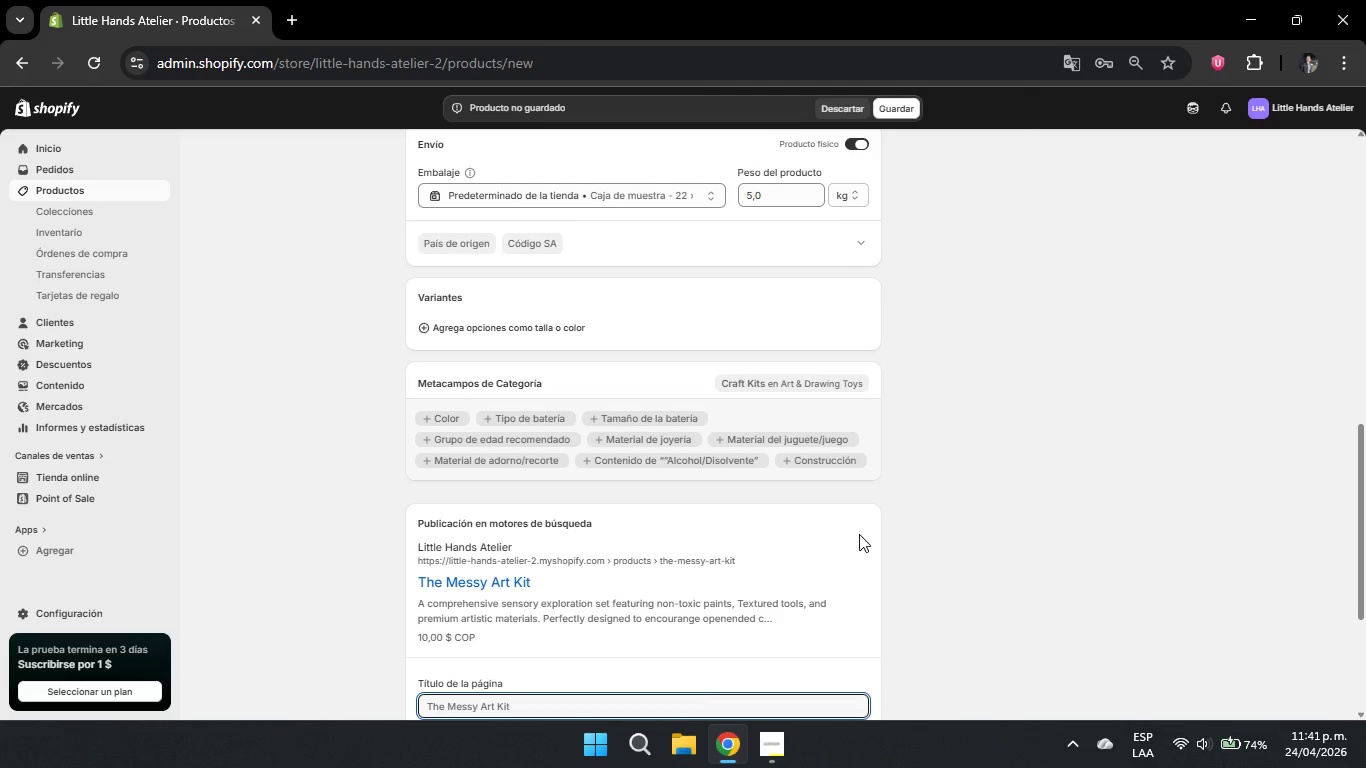 
wait(5.5)
 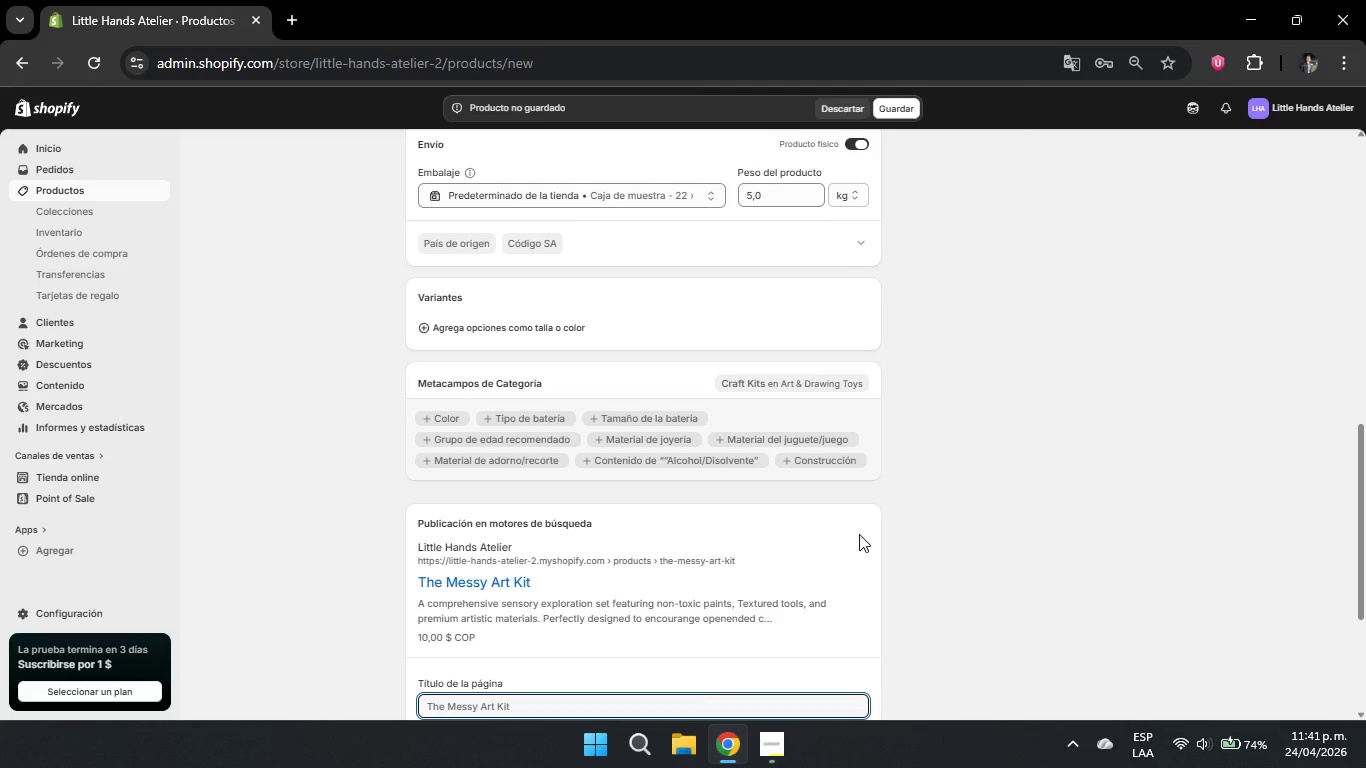 
scroll: coordinate [707, 427], scroll_direction: down, amount: 4.0
 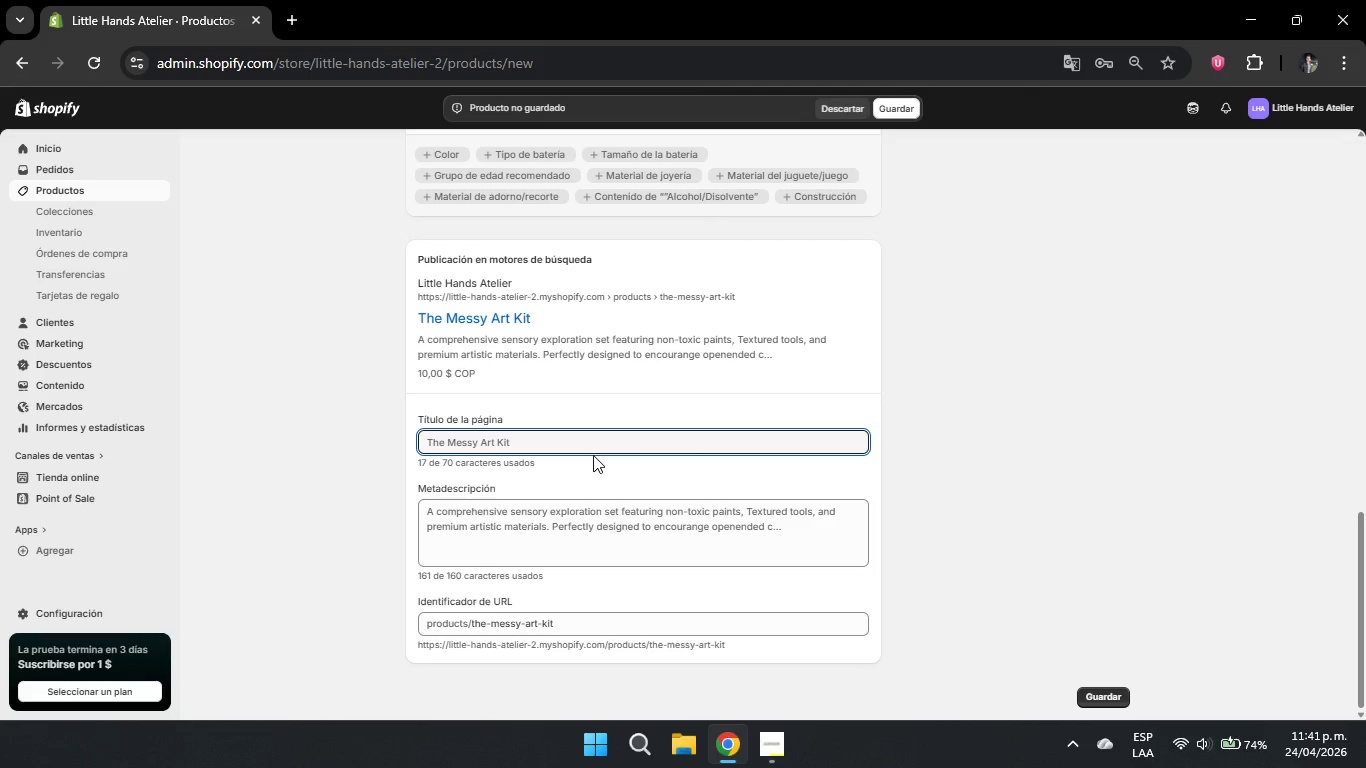 
double_click([599, 441])
 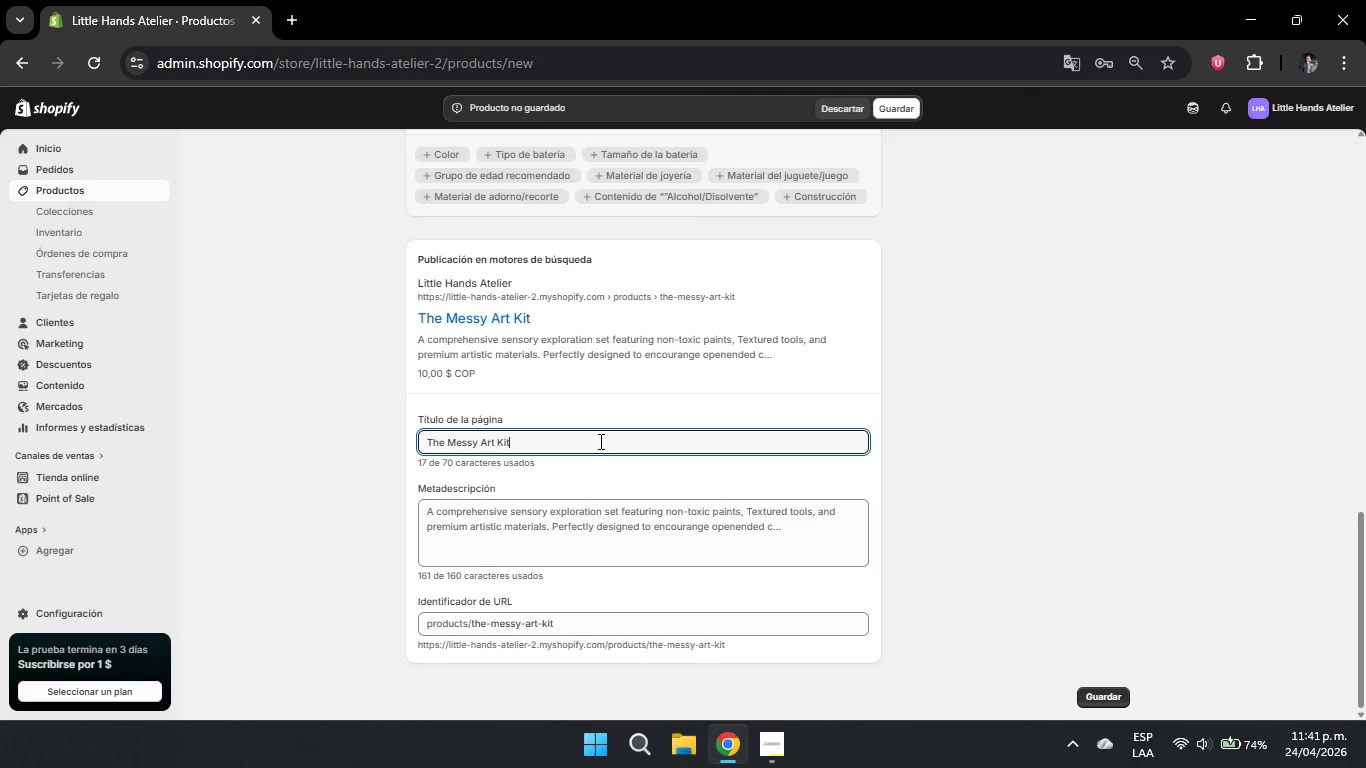 
type( - Complete Sensory Play Set)
 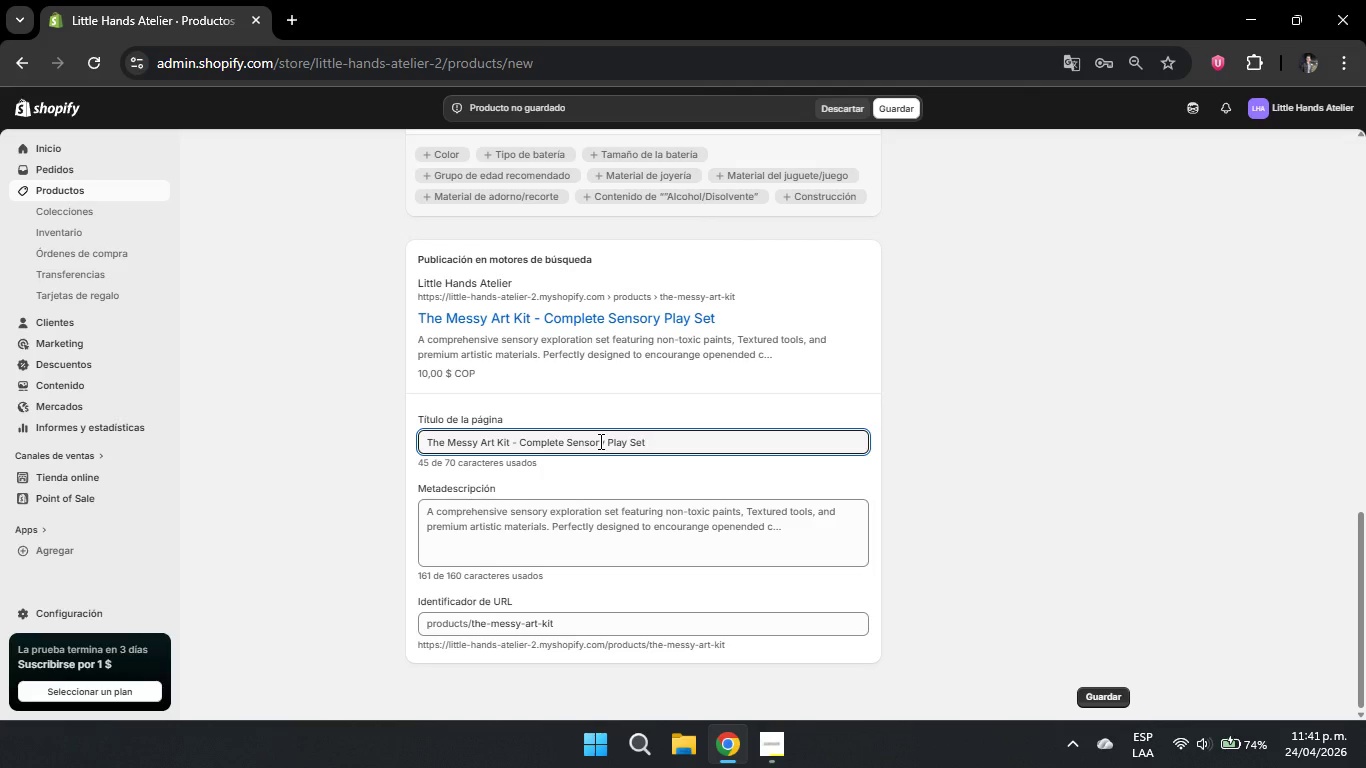 
left_click([517, 535])
 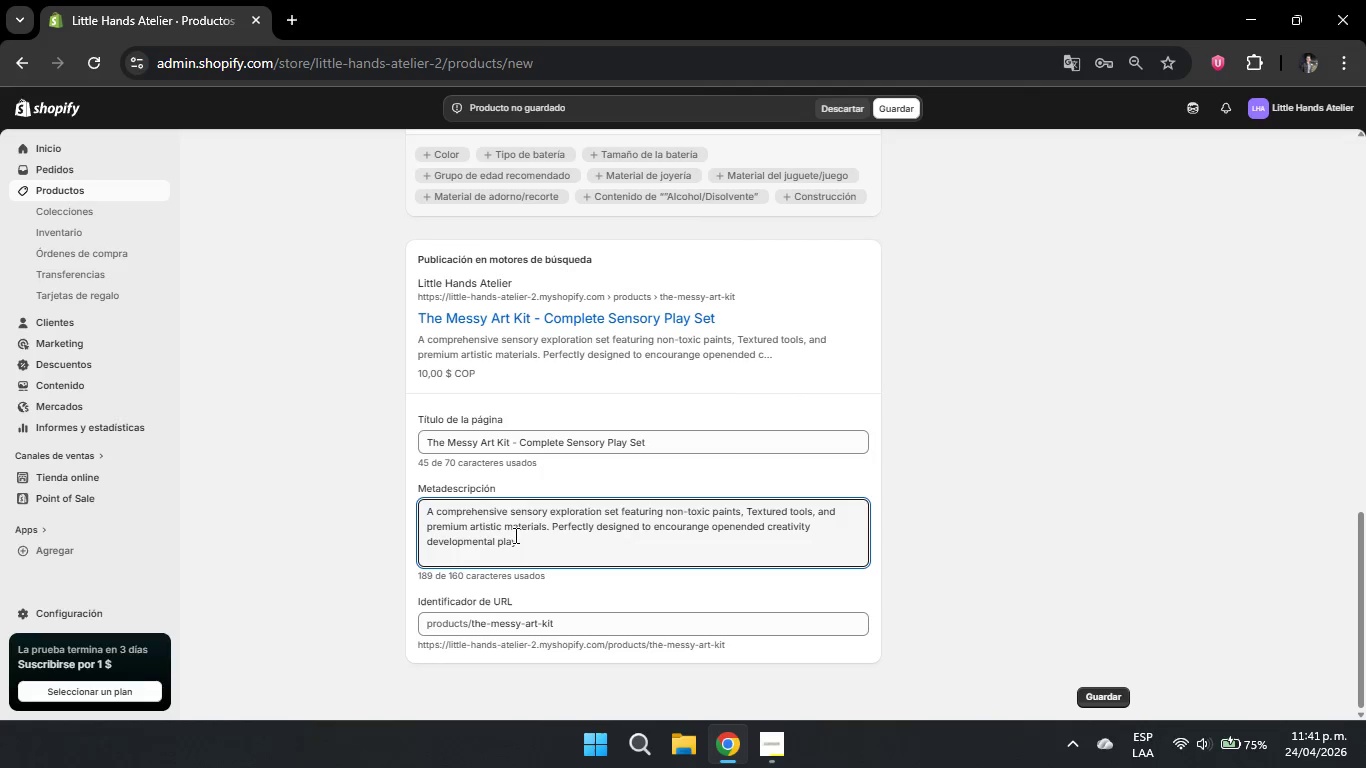 
hold_key(key=ShiftRight, duration=0.58)
 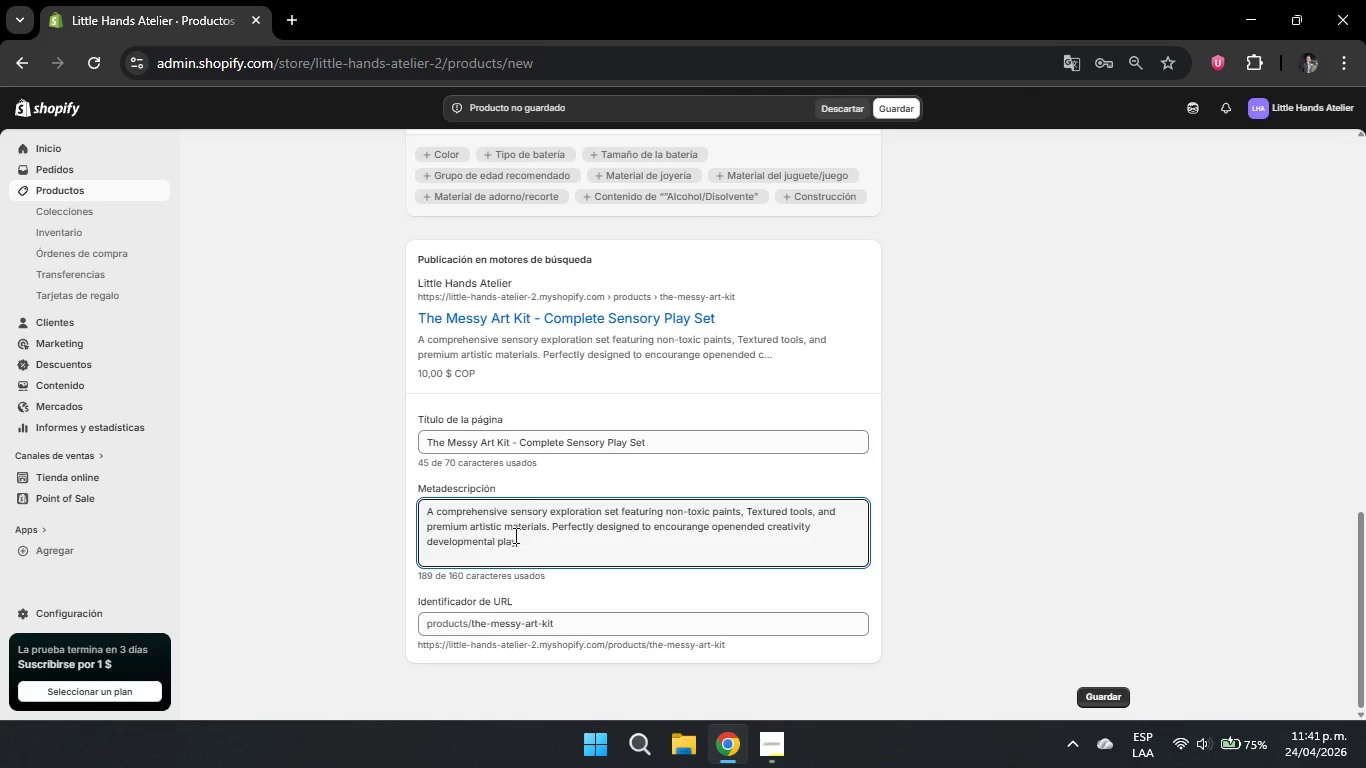 
type(Nurture ypur child creative spirit wirh our all-in one Messy Art Kit)
 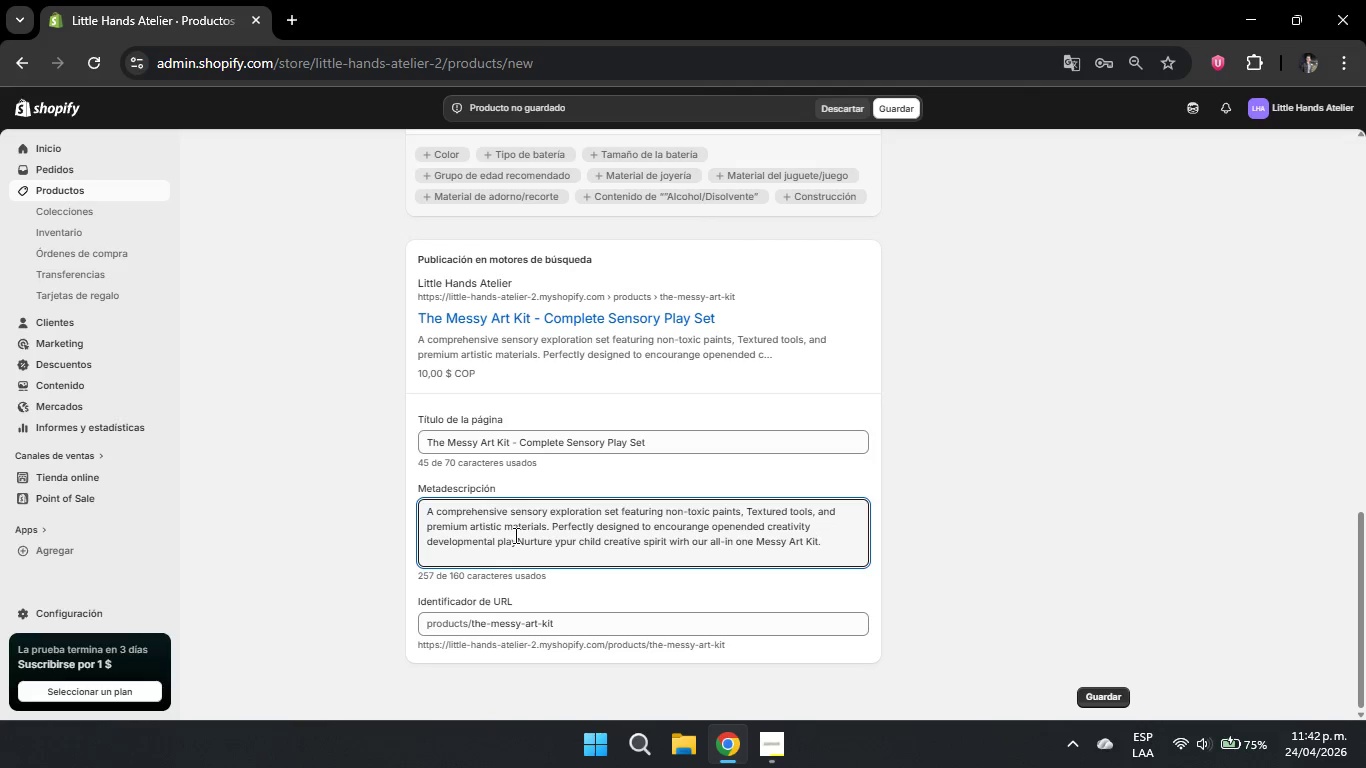 
left_click([846, 552])
 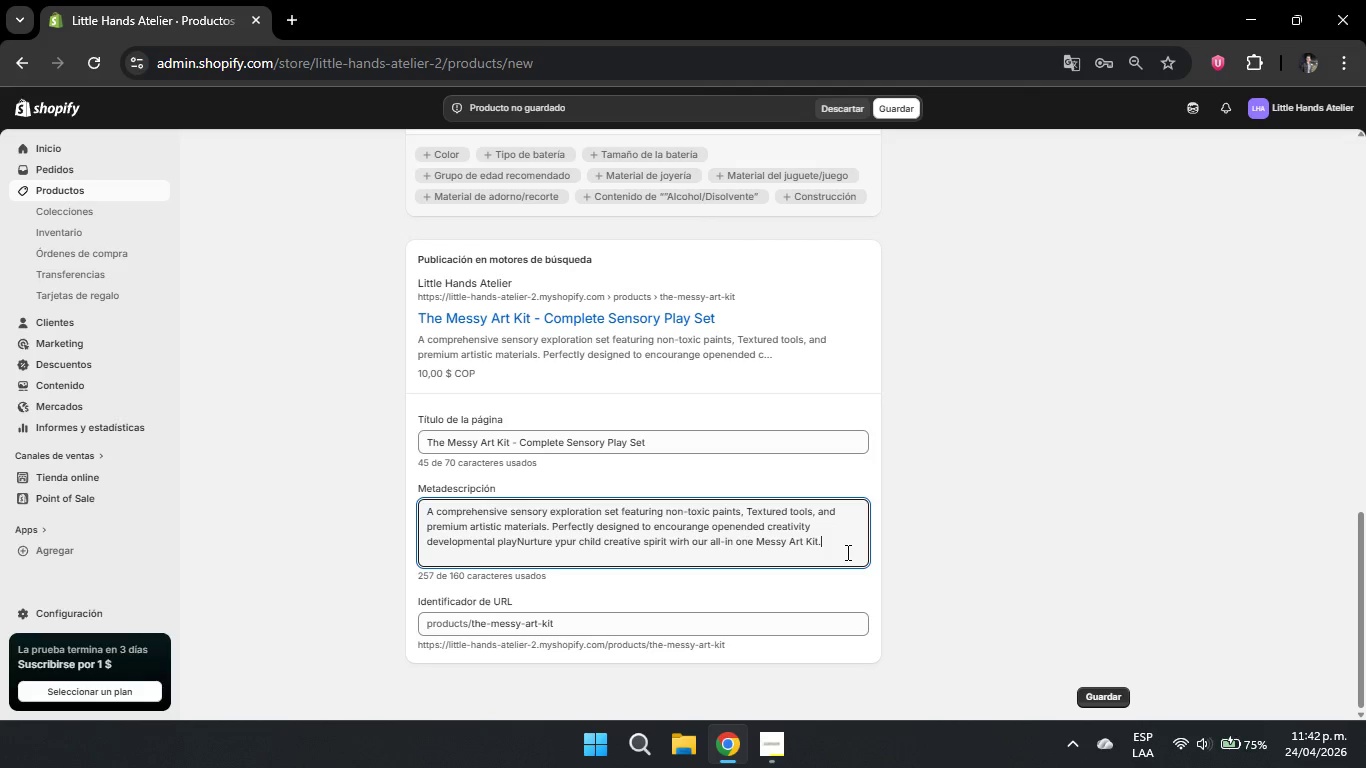 
type( Includes professional-grade materi)
 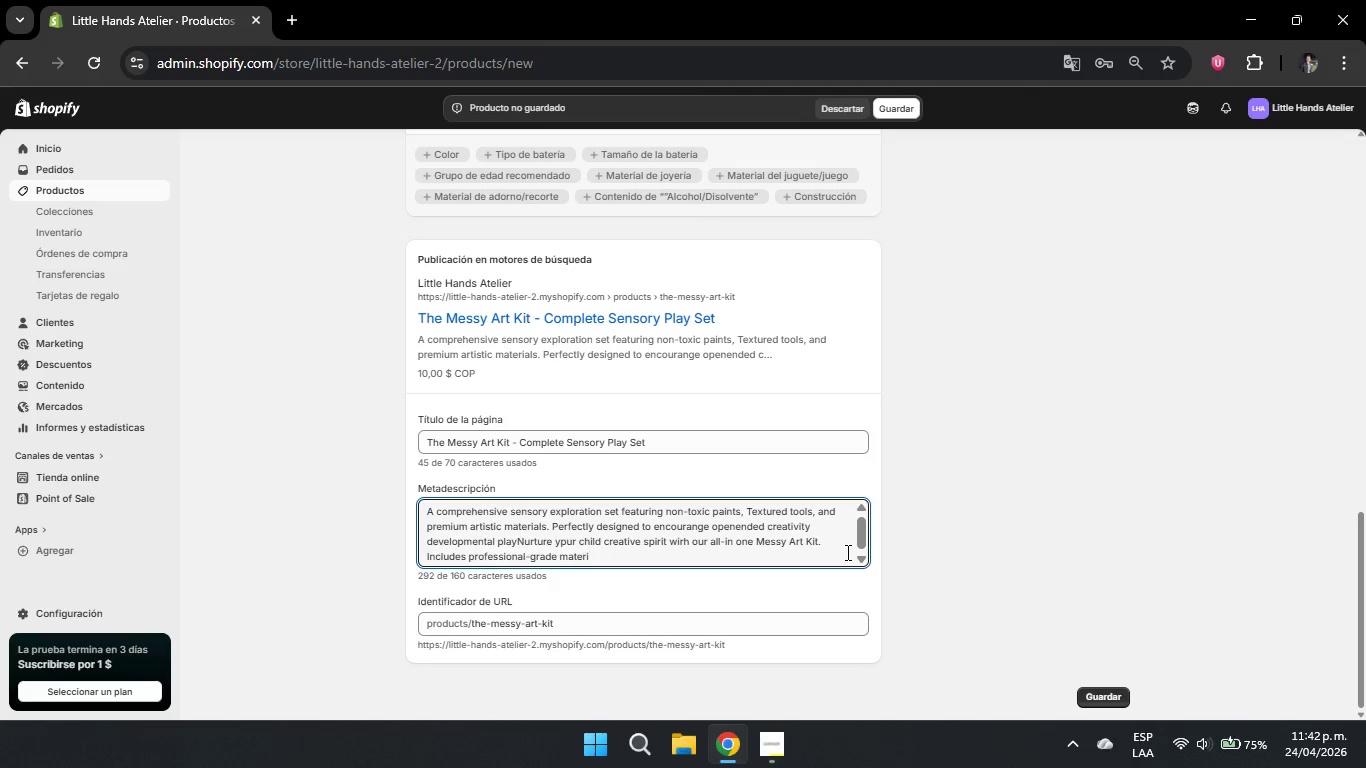 
type(als for safe and engaging artistic discovery at home.)
 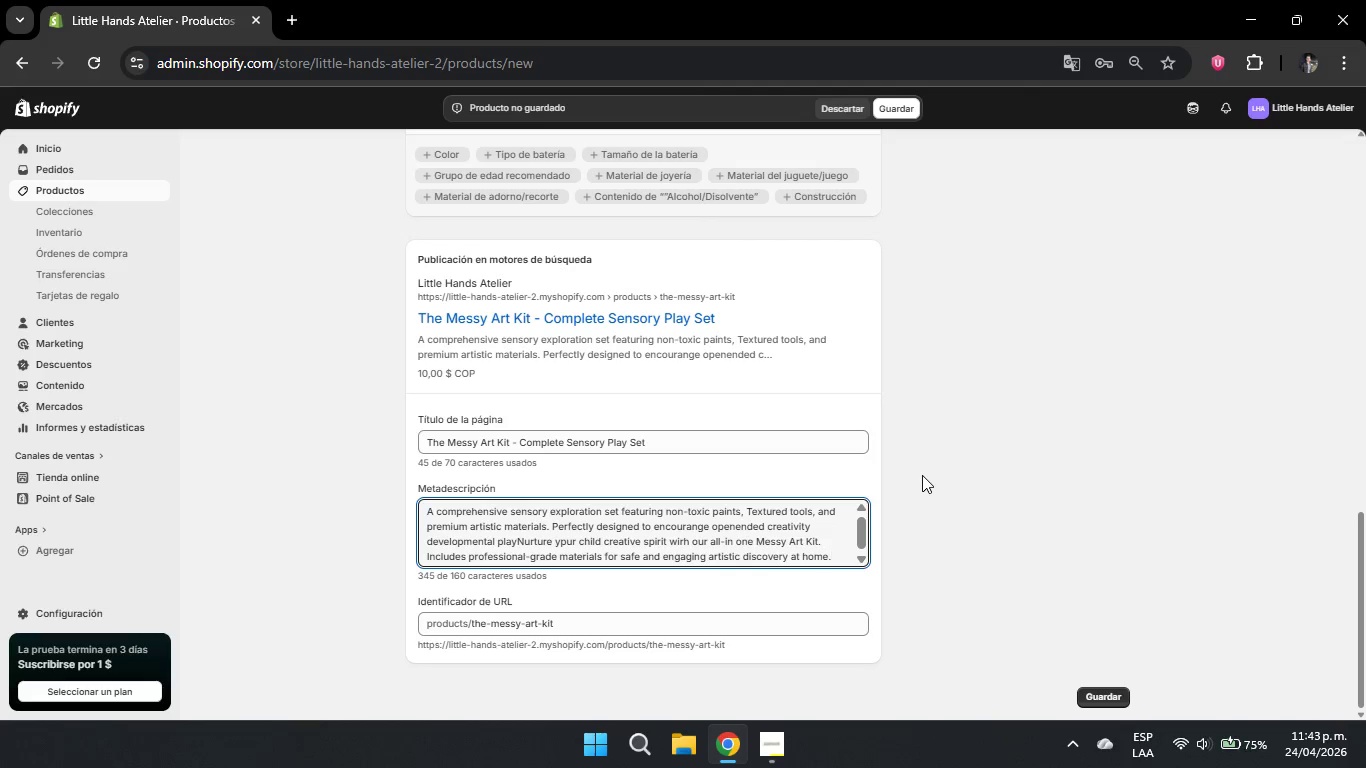 
scroll: coordinate [1025, 586], scroll_direction: down, amount: 4.0
 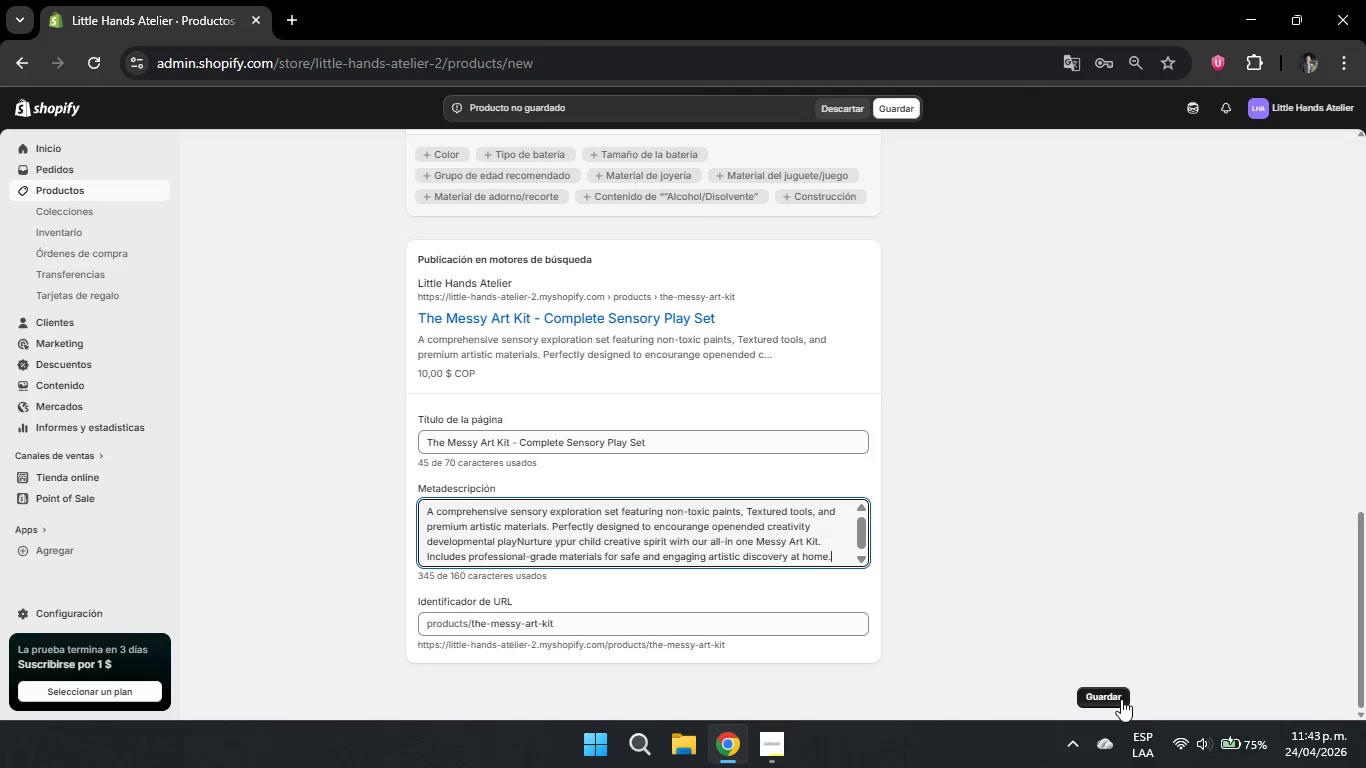 
left_click([1121, 699])
 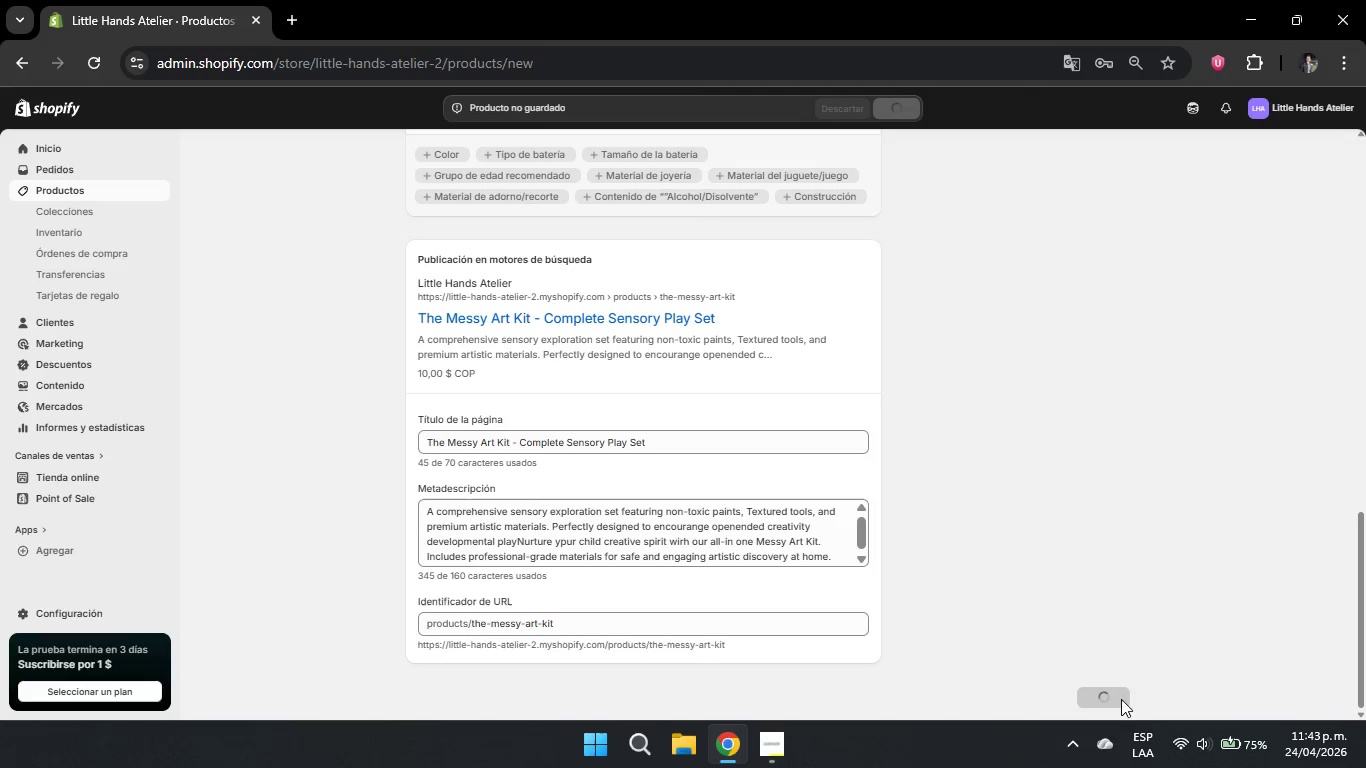 
left_click([767, 744])